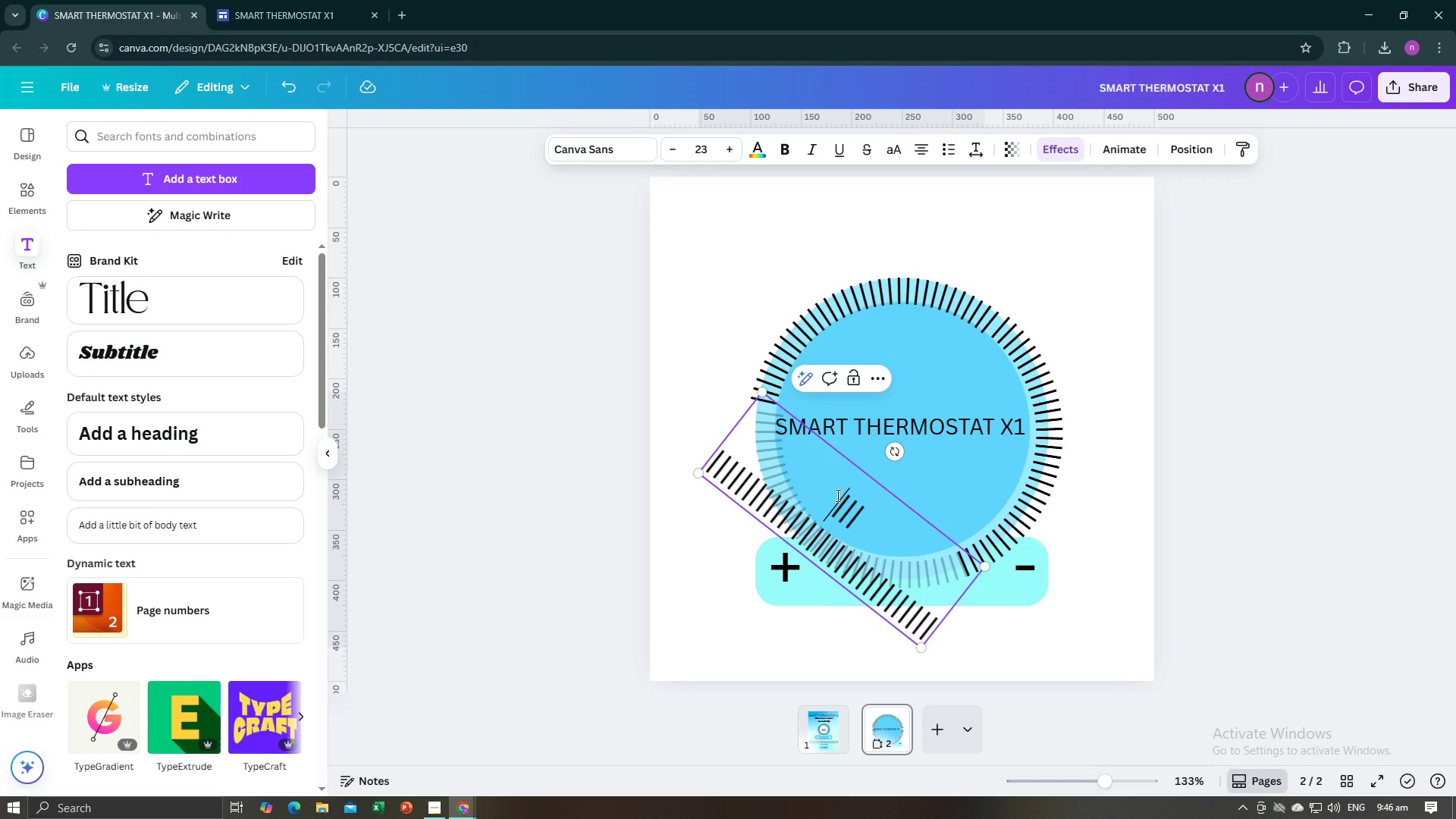 
key(Shift+Backslash)
 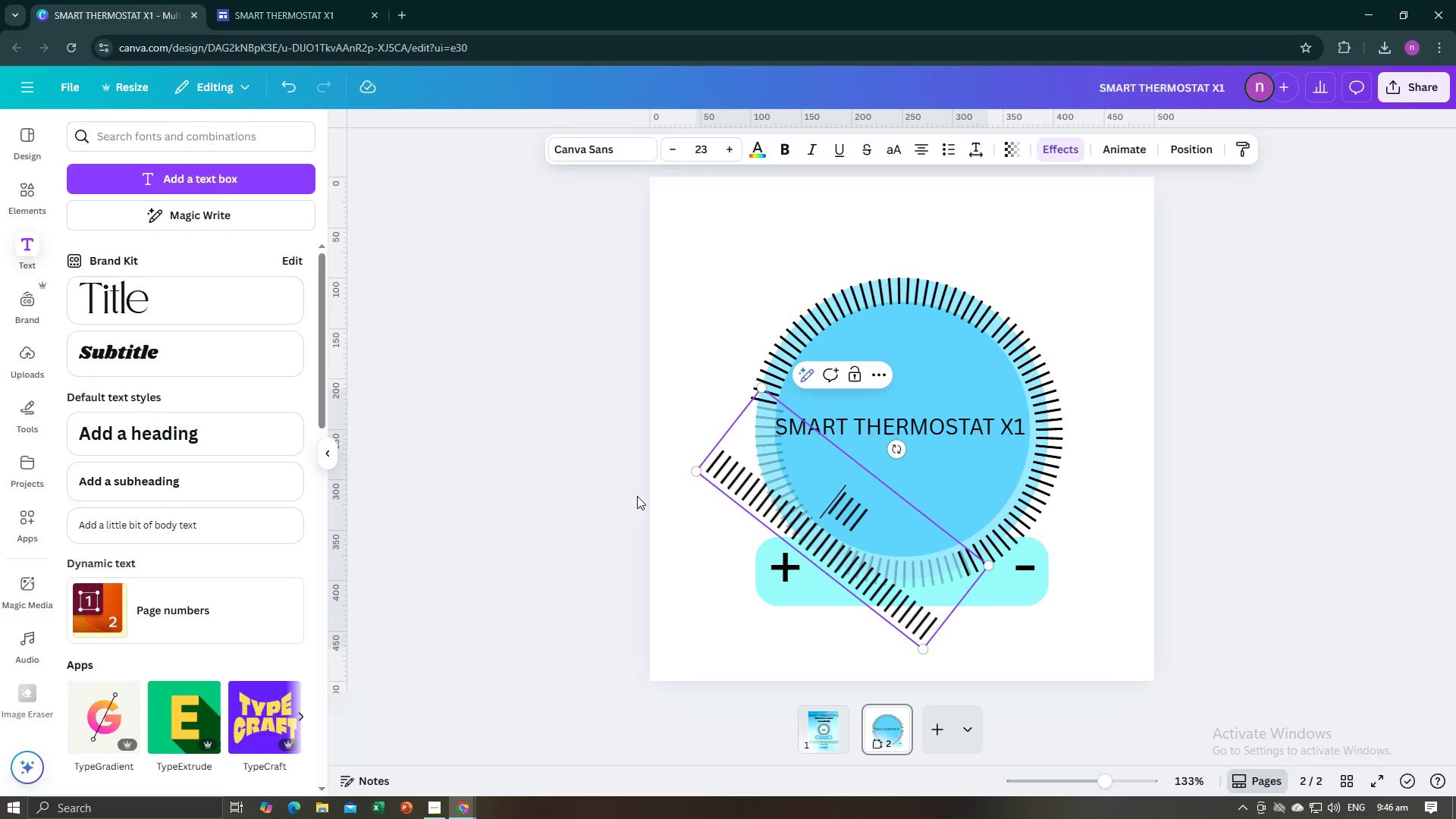 
left_click([693, 538])
 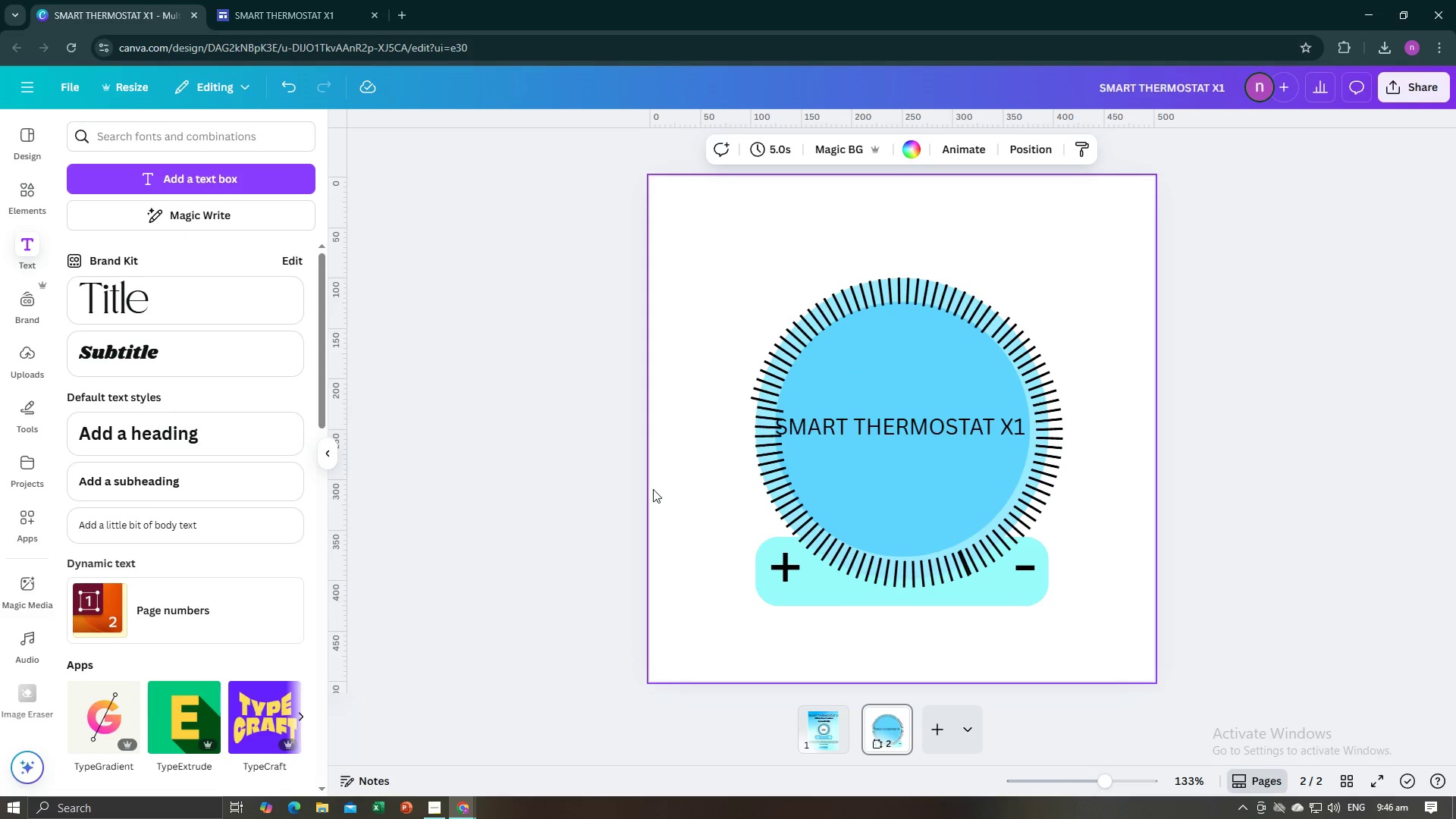 
left_click([607, 497])
 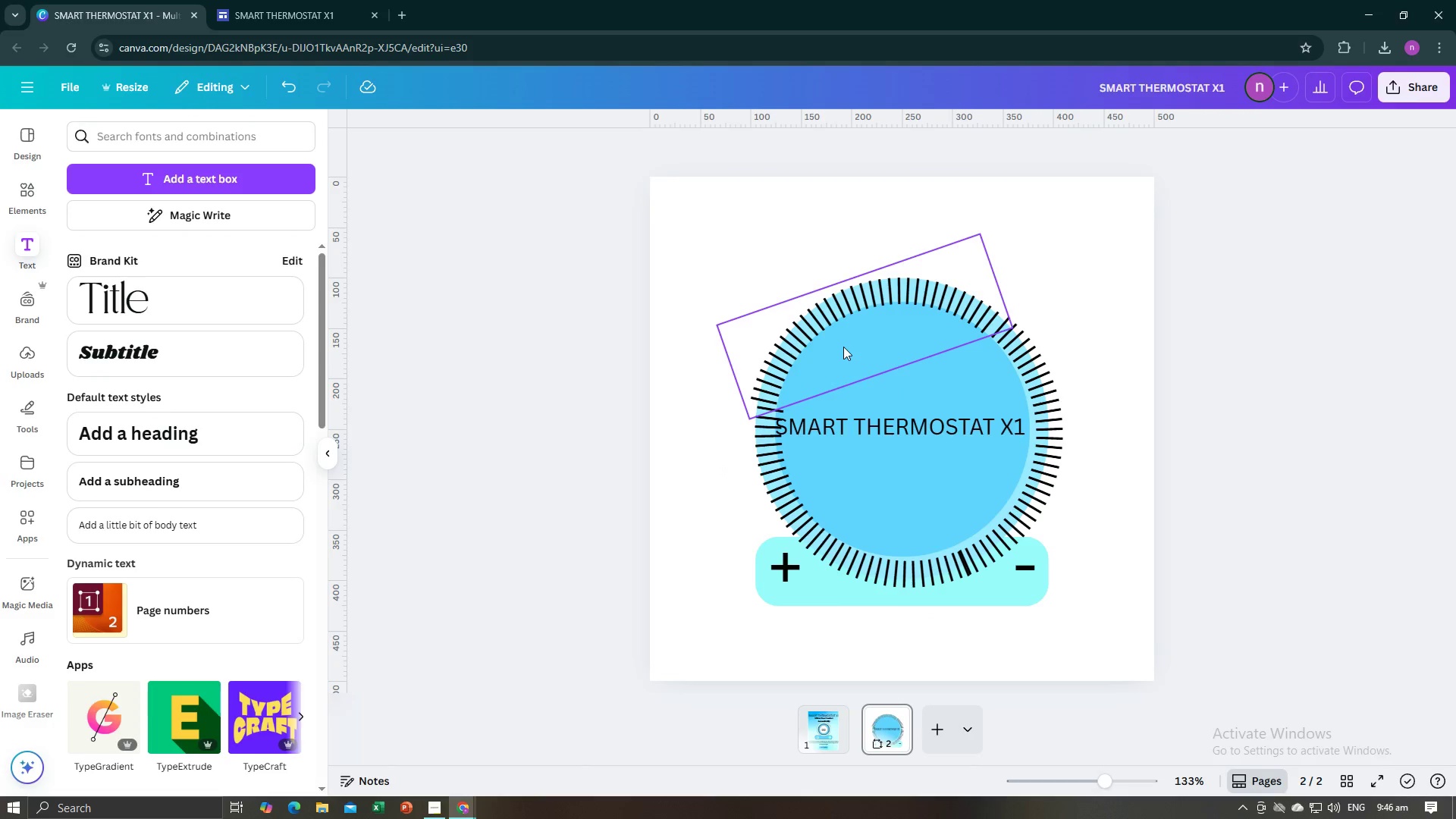 
left_click([843, 347])
 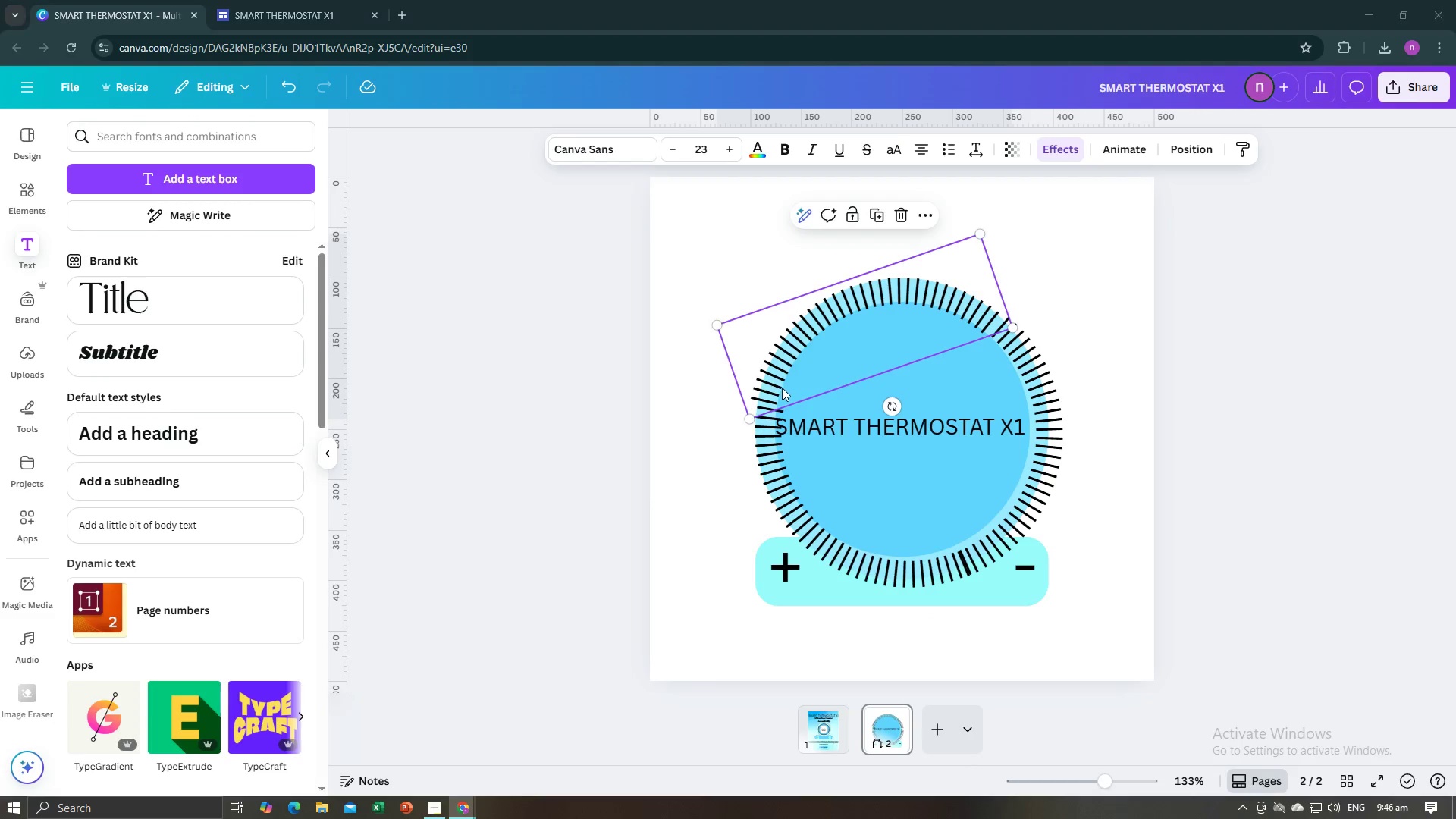 
key(Alt+Tab)
 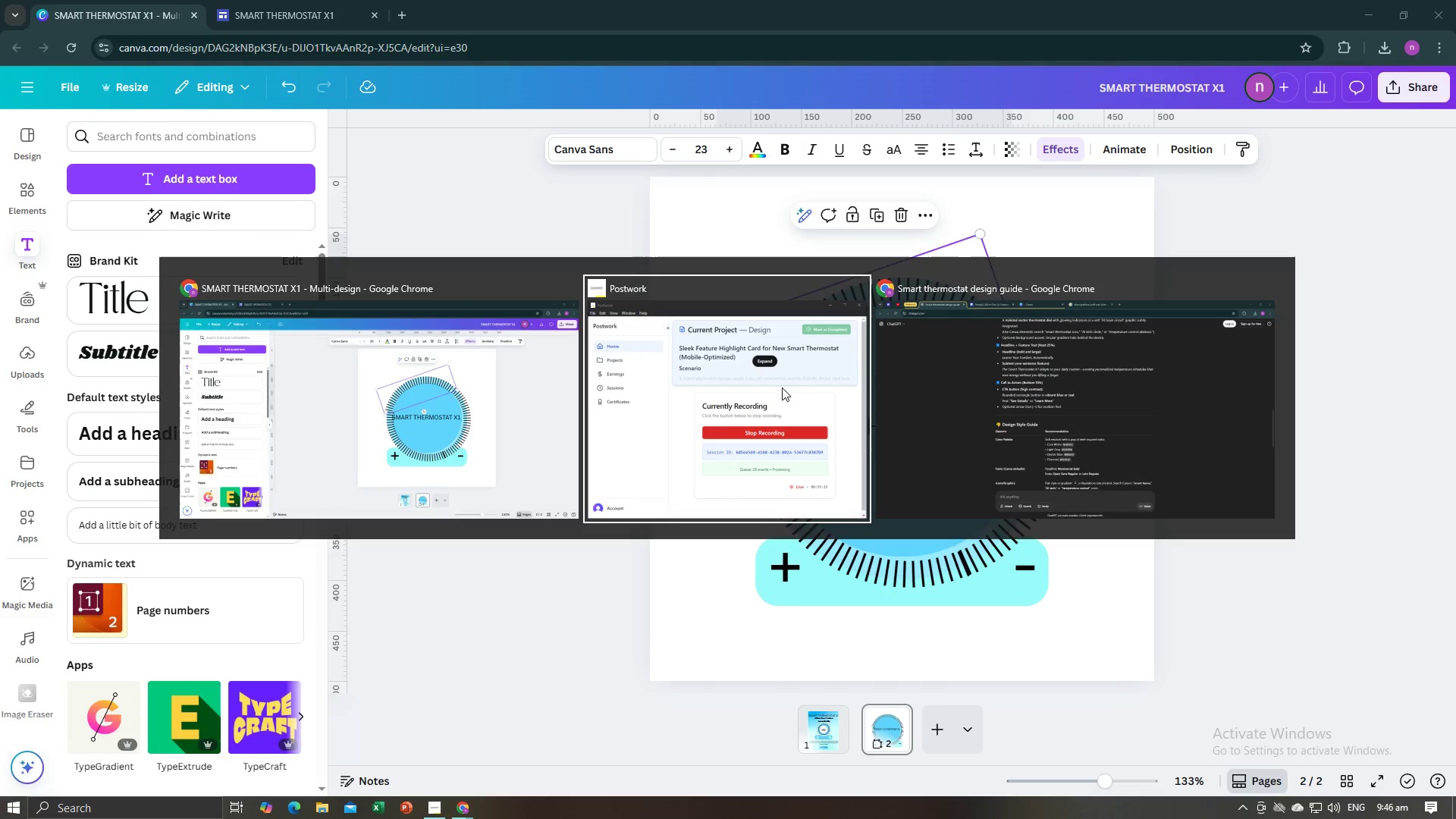 
key(Alt+Tab)
 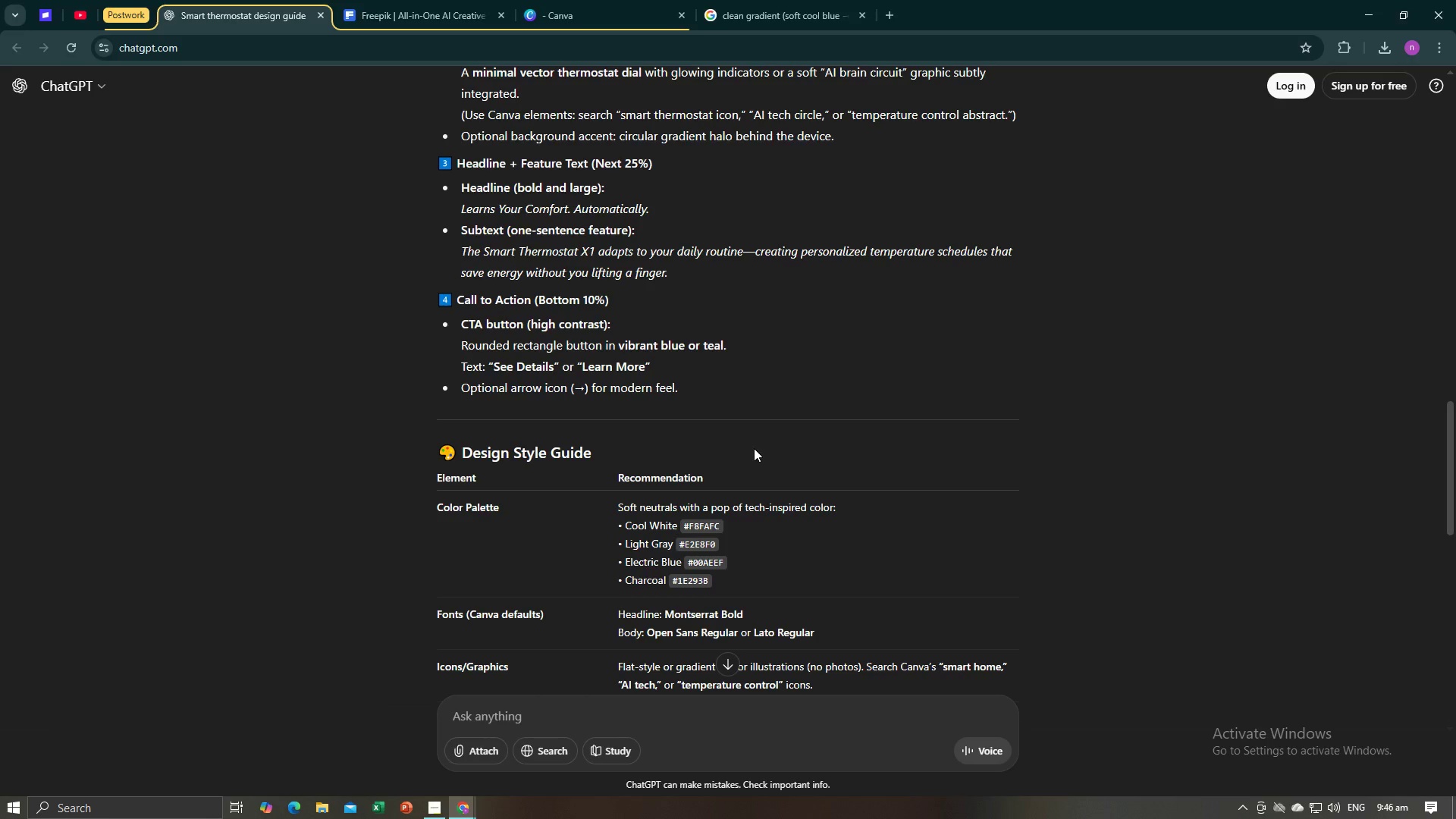 
key(Alt+Tab)
 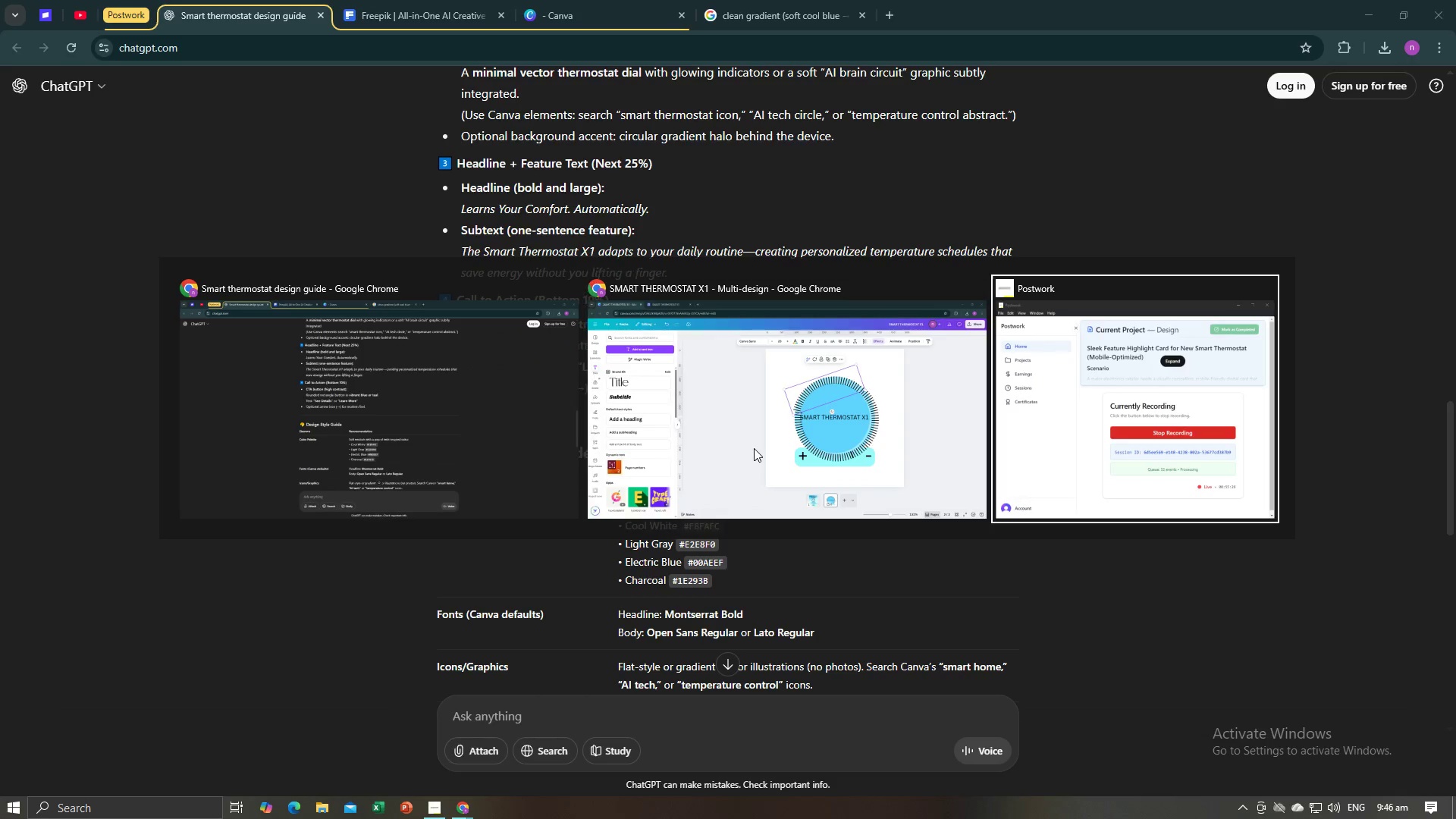 
key(Alt+Tab)